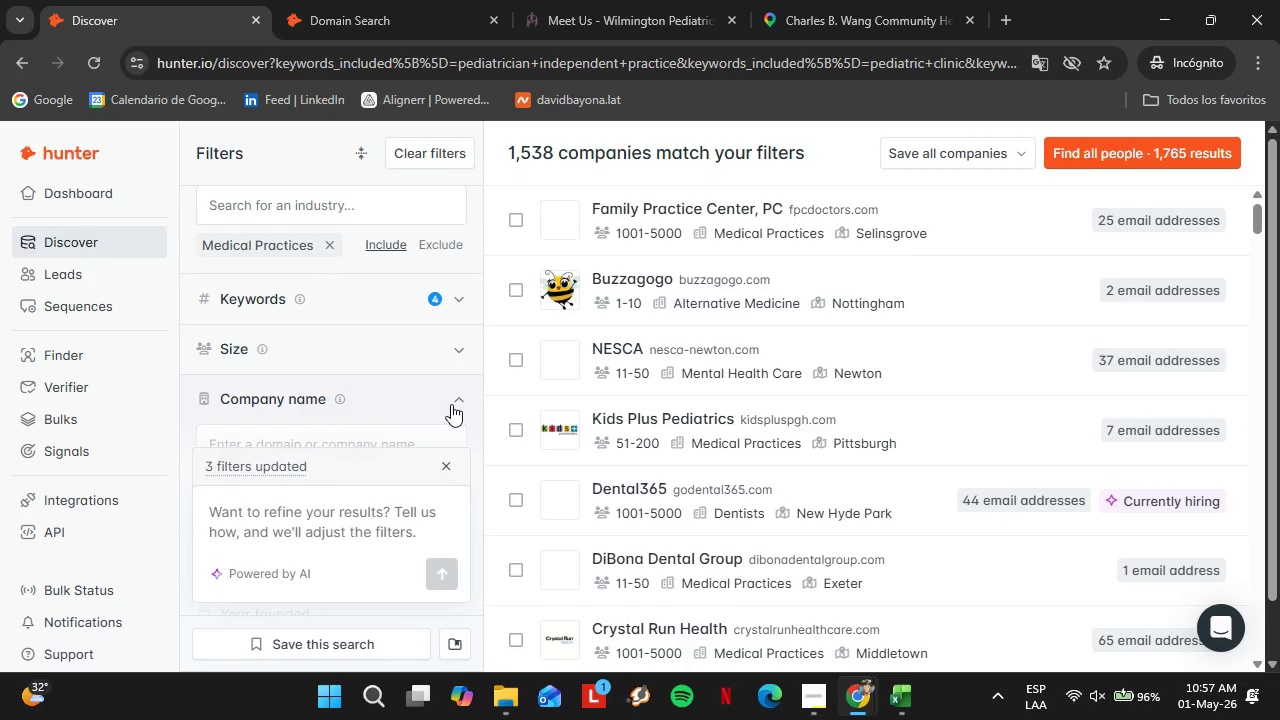 
scroll: coordinate [435, 395], scroll_direction: down, amount: 1.0
 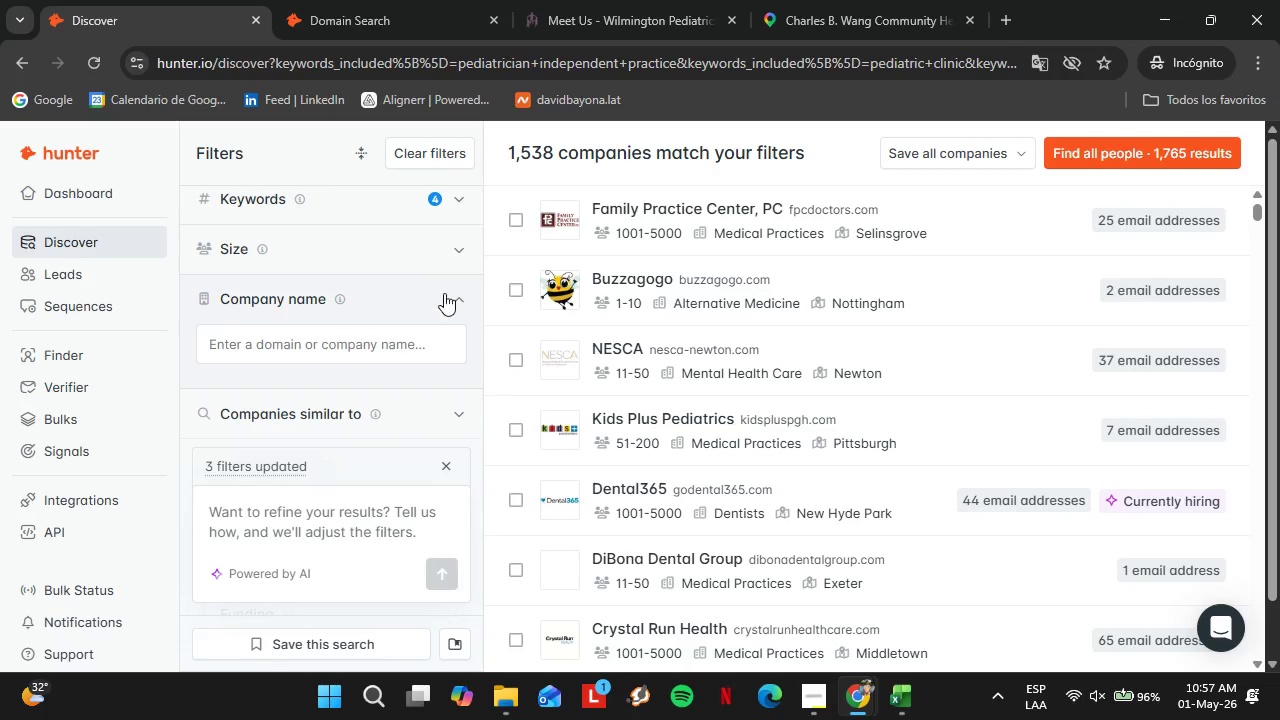 
left_click([454, 292])
 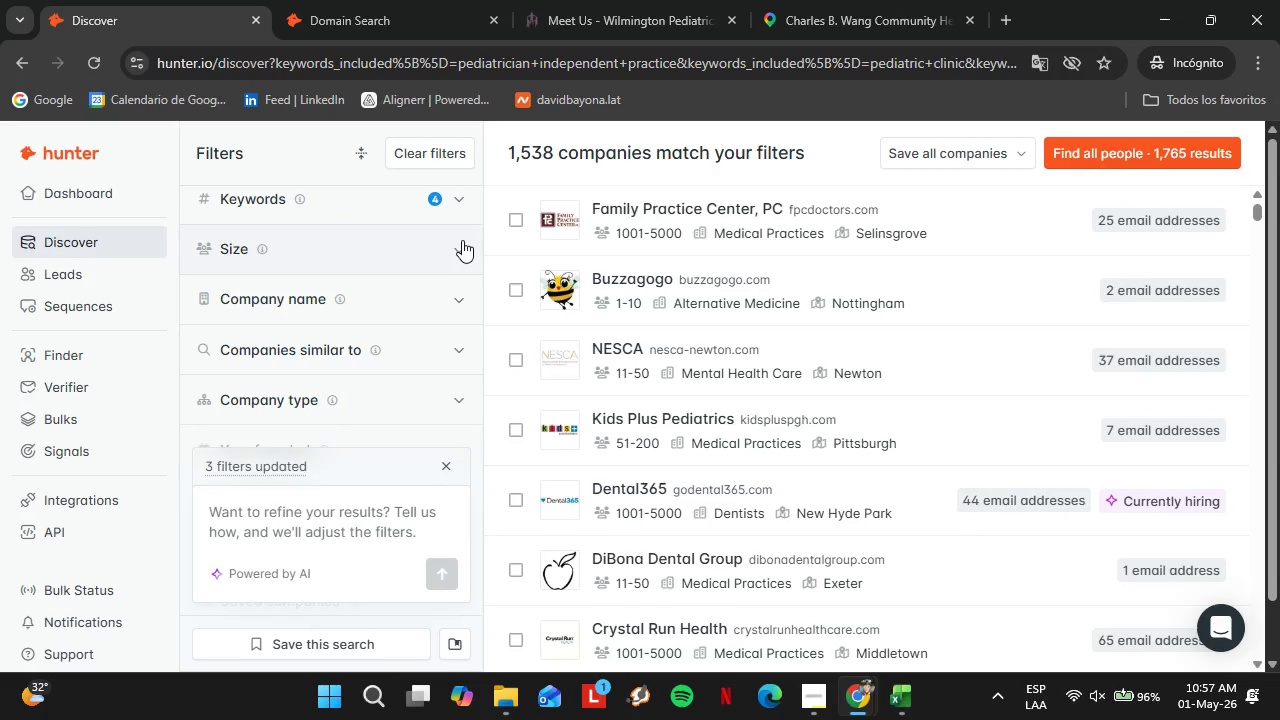 
left_click([462, 240])
 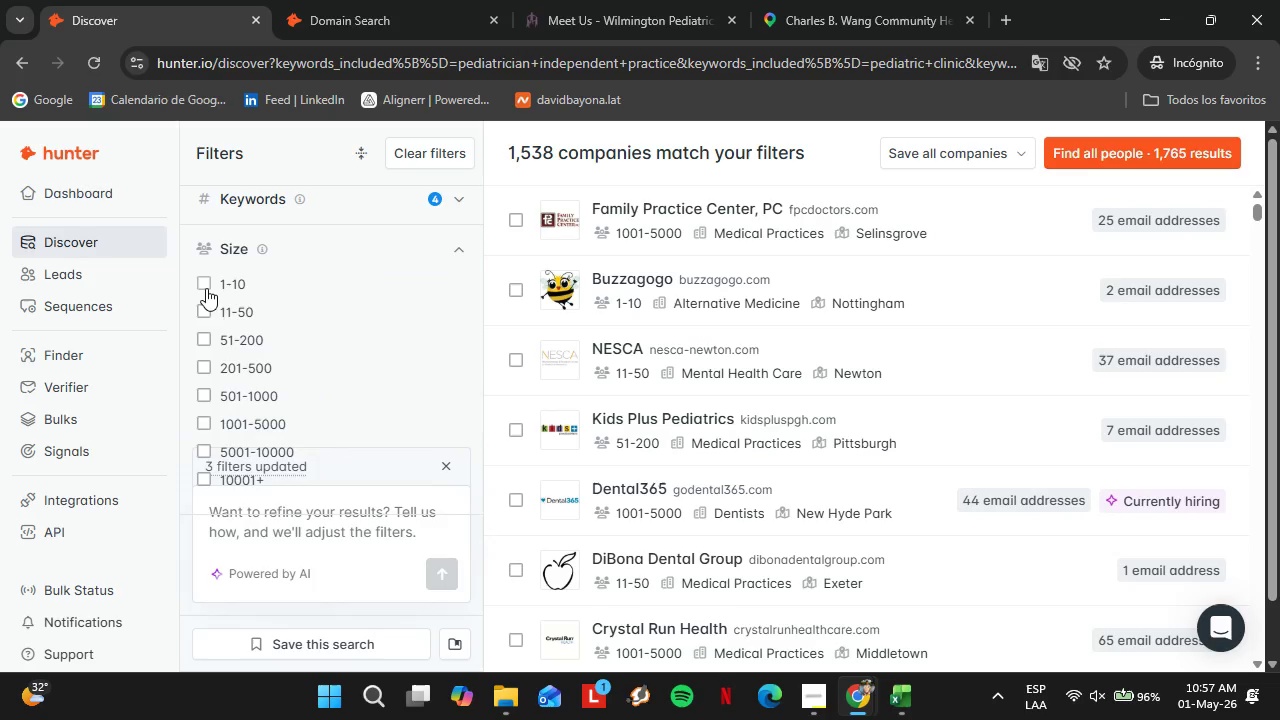 
double_click([206, 306])
 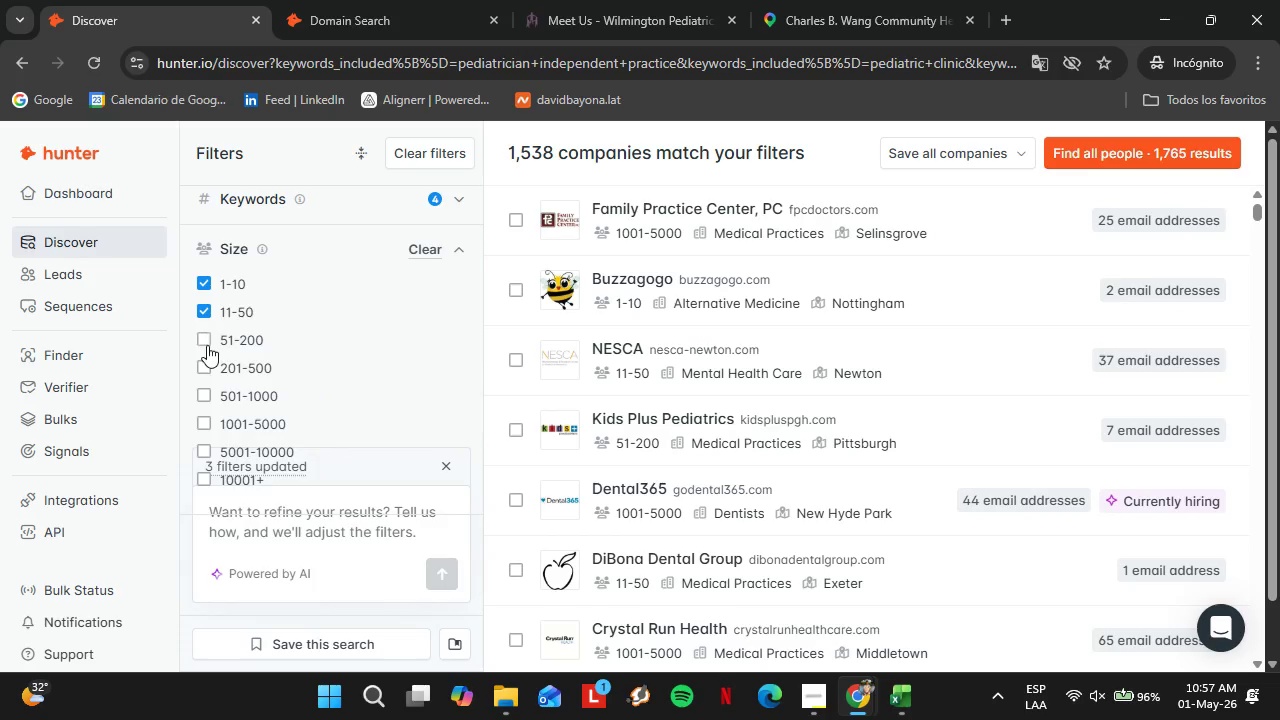 
left_click([207, 345])
 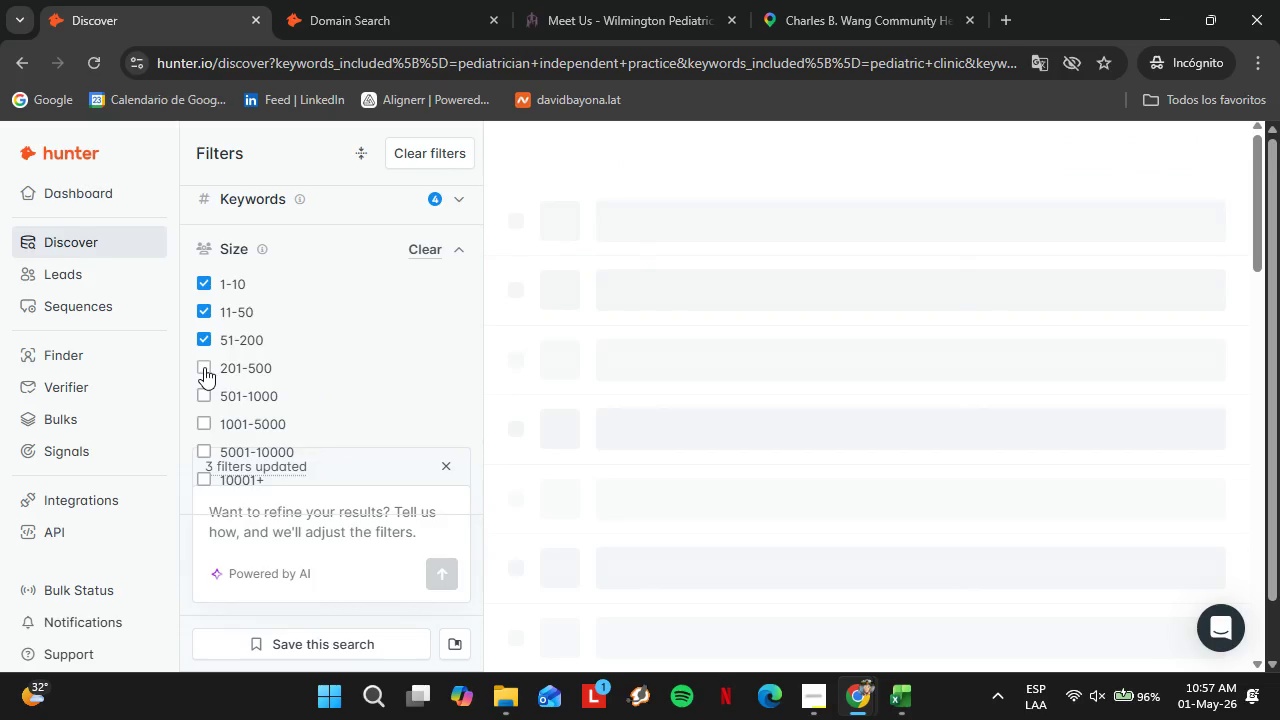 
left_click([204, 367])
 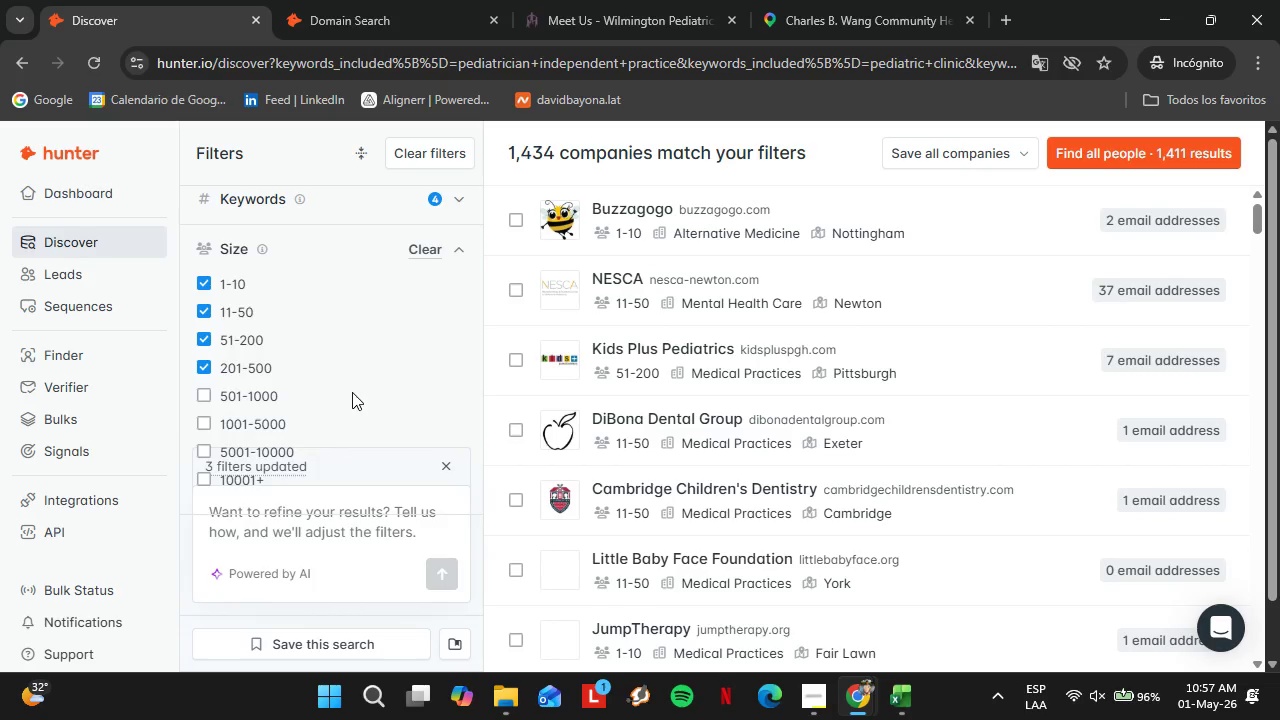 
scroll: coordinate [344, 419], scroll_direction: down, amount: 1.0
 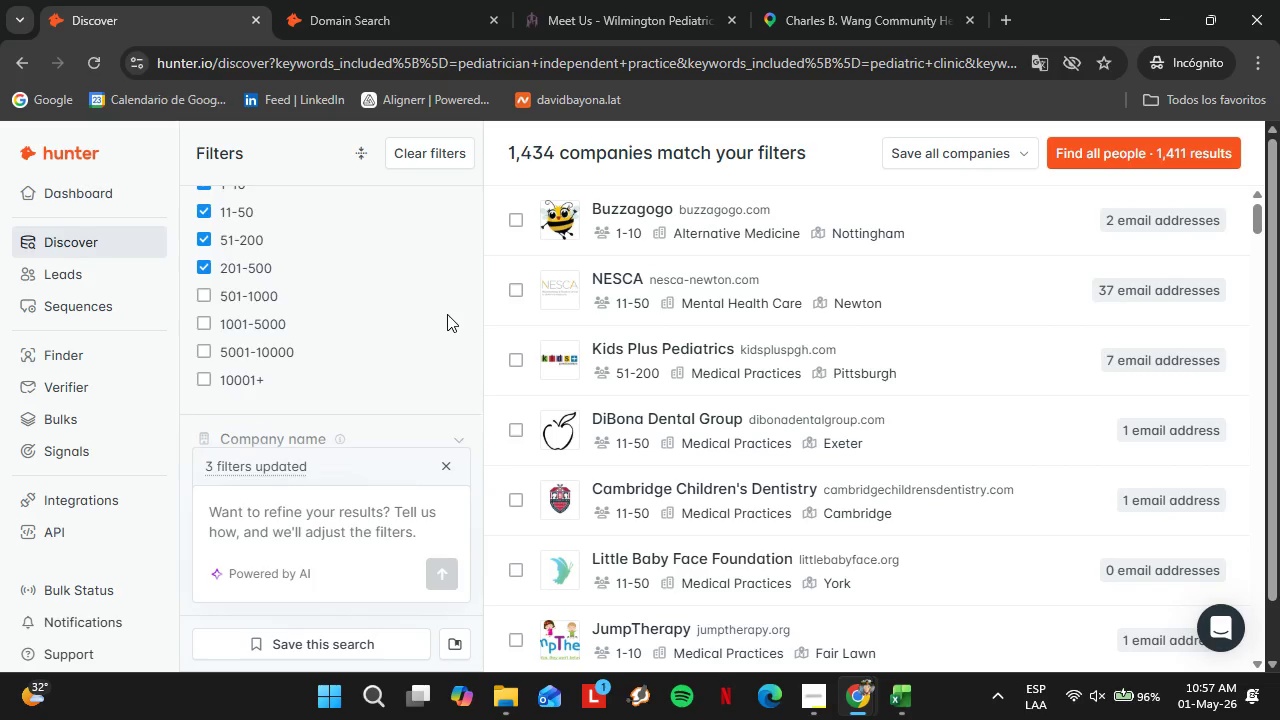 
scroll: coordinate [447, 314], scroll_direction: up, amount: 1.0
 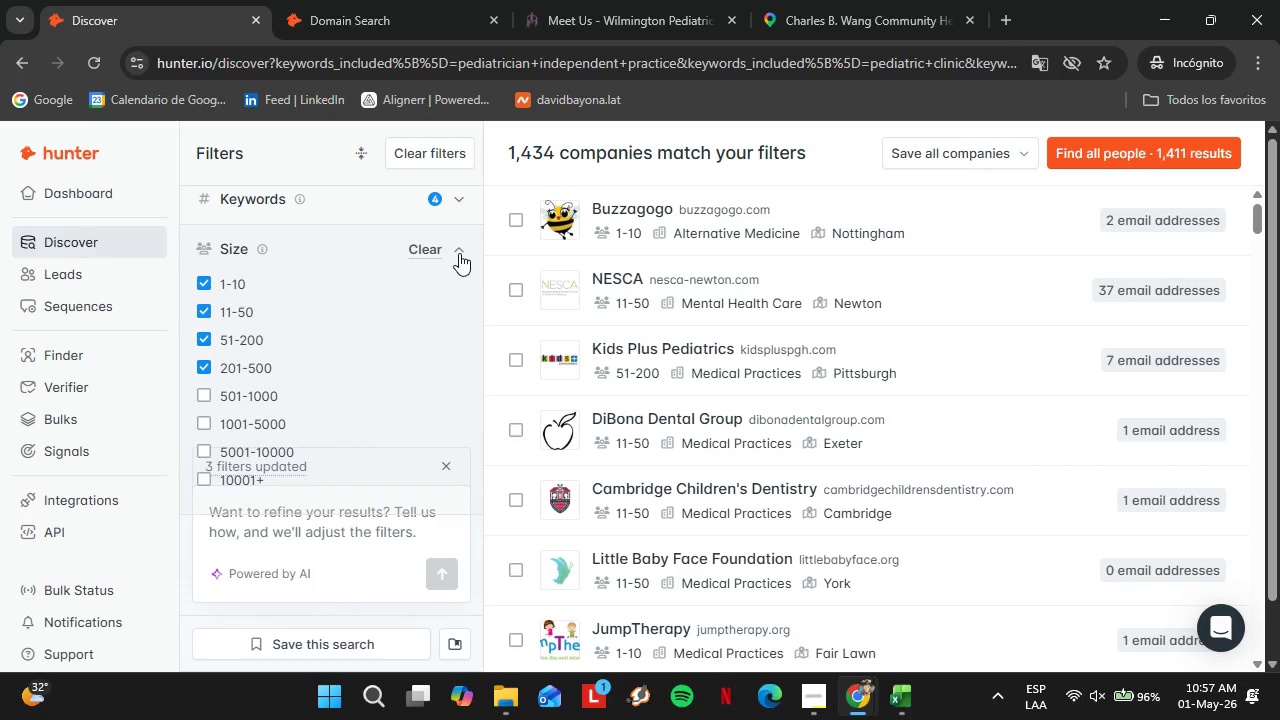 
left_click([459, 253])
 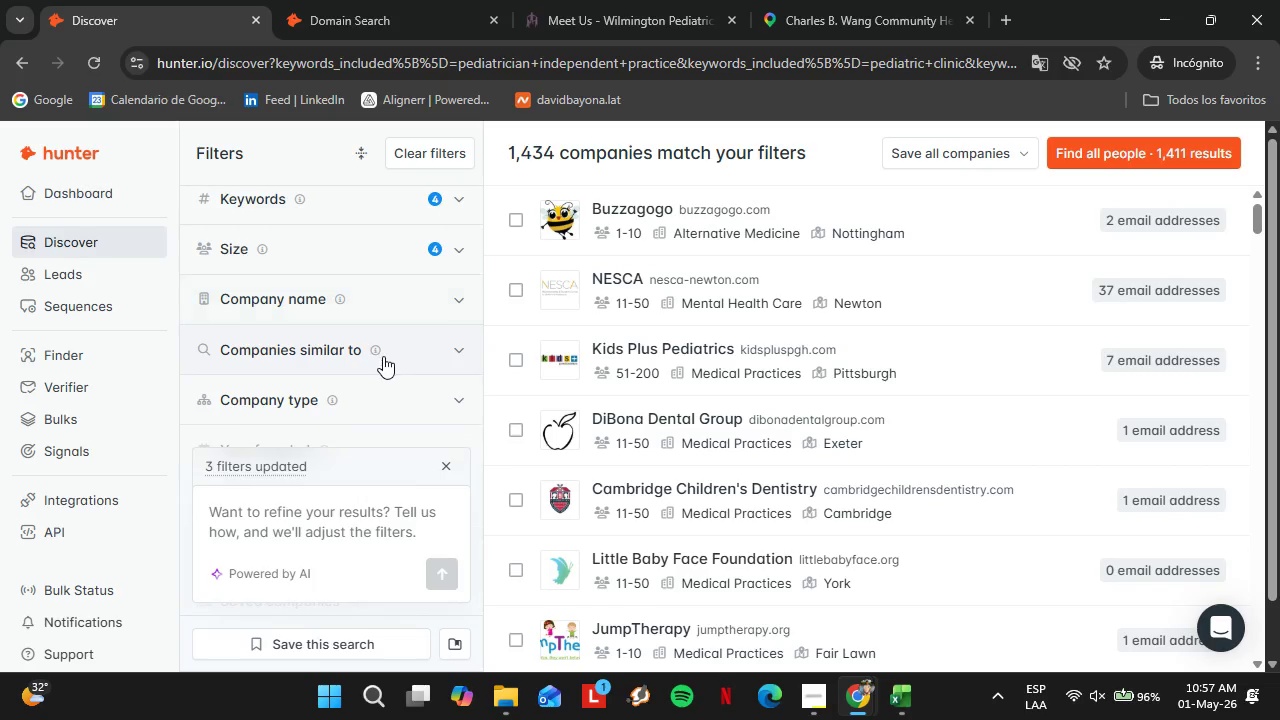 
scroll: coordinate [379, 356], scroll_direction: down, amount: 1.0
 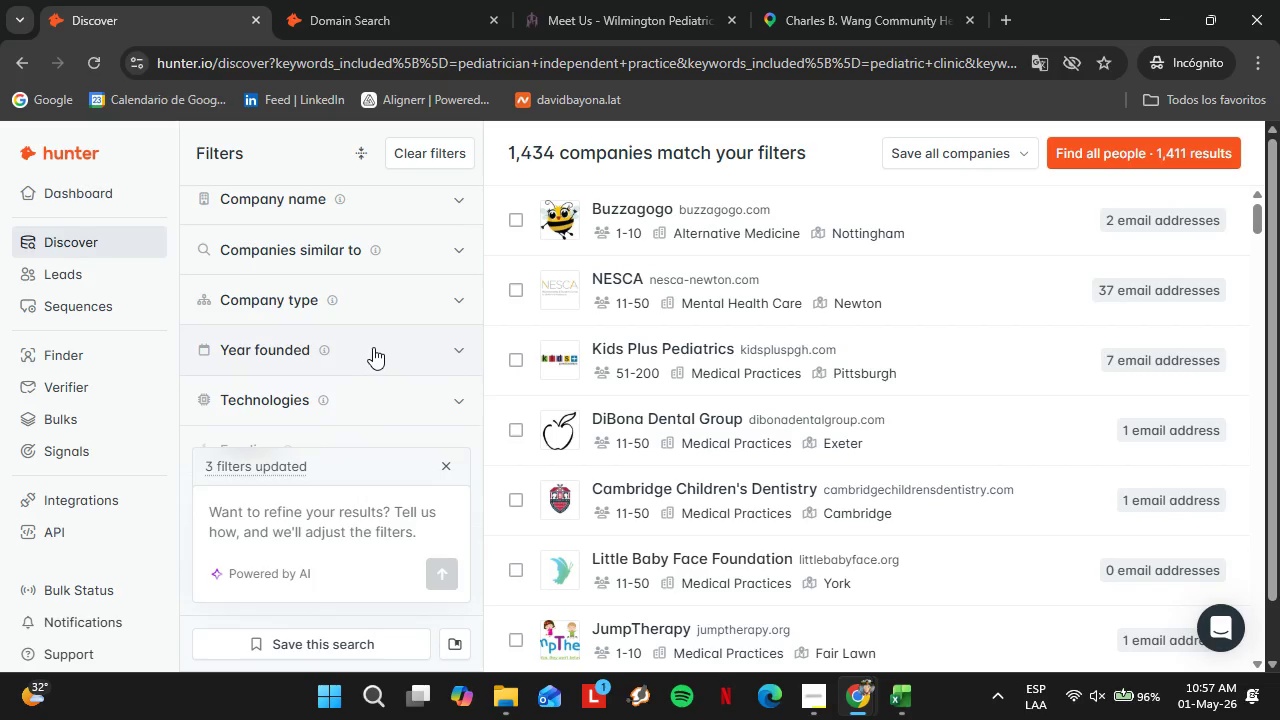 
scroll: coordinate [373, 347], scroll_direction: up, amount: 1.0
 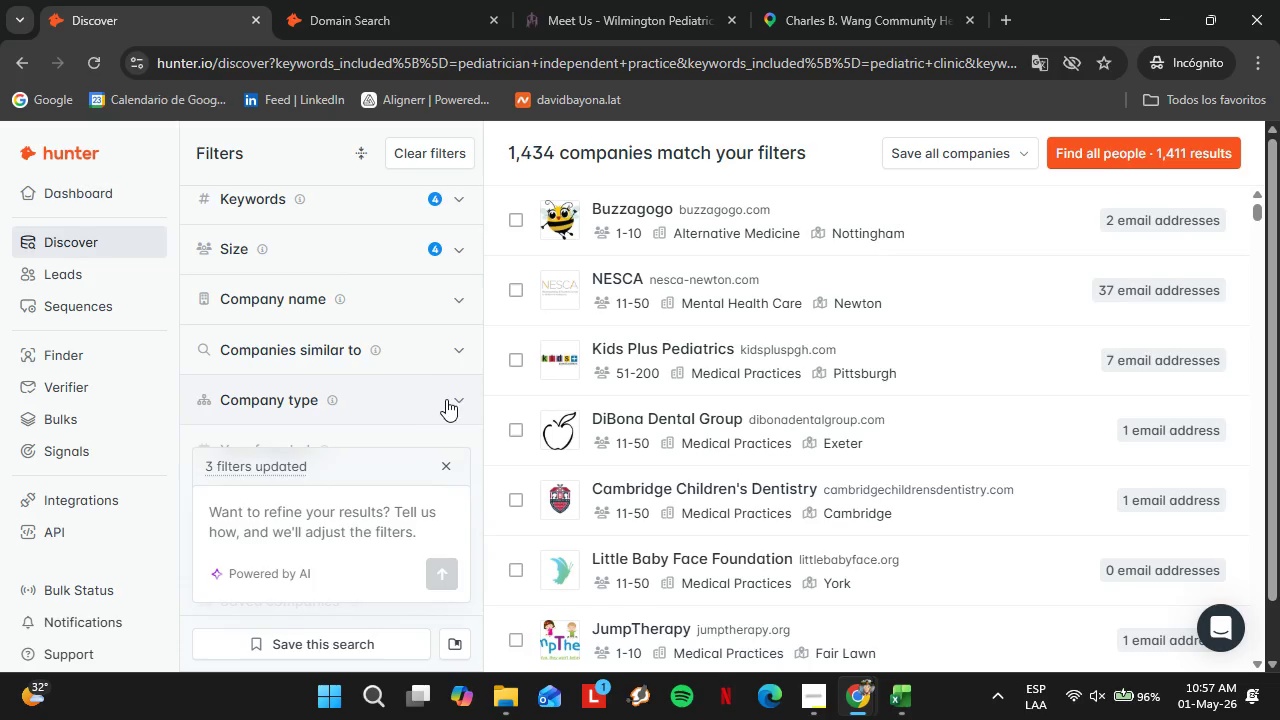 
scroll: coordinate [395, 412], scroll_direction: down, amount: 1.0